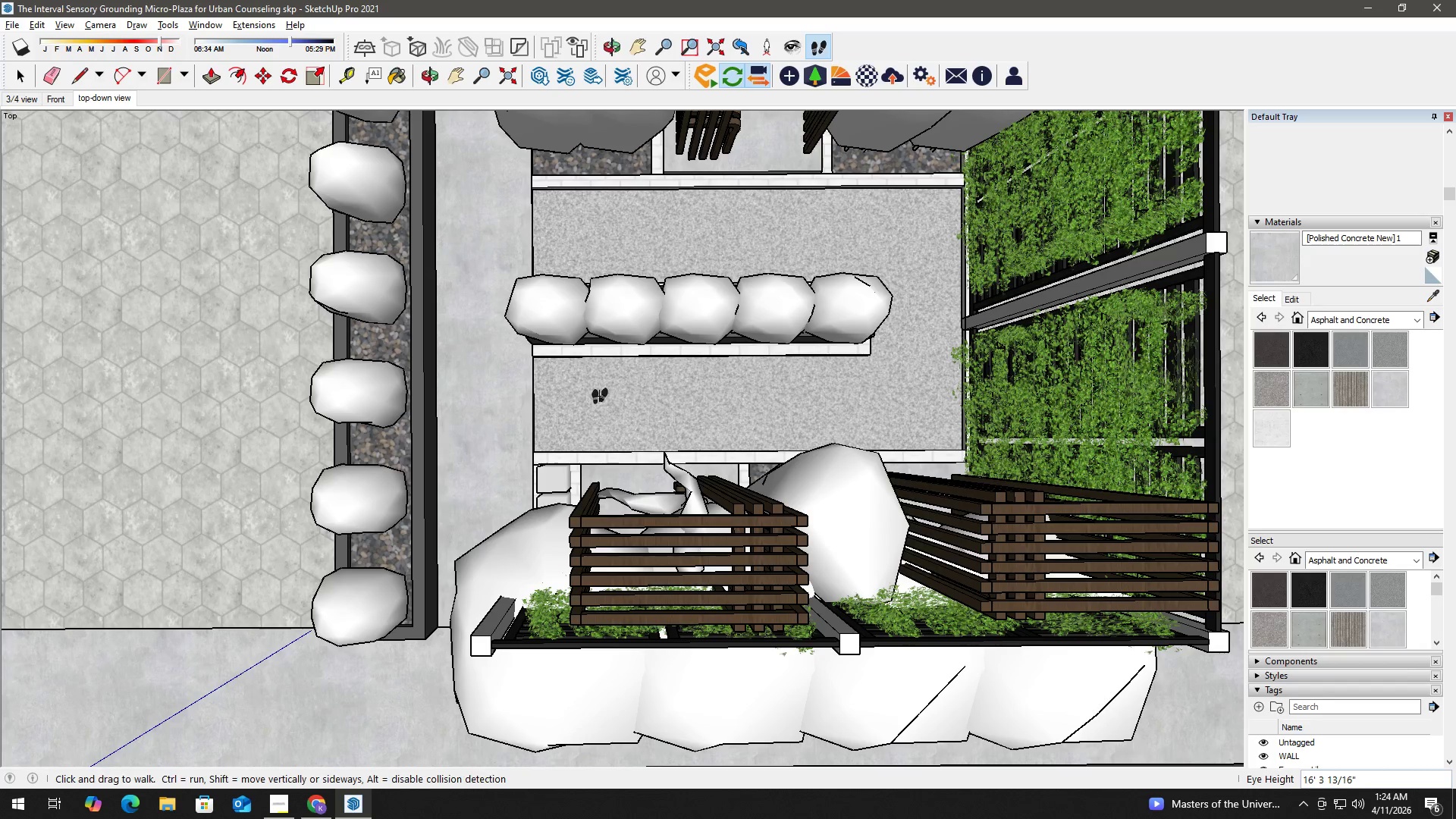 
key(Escape)
 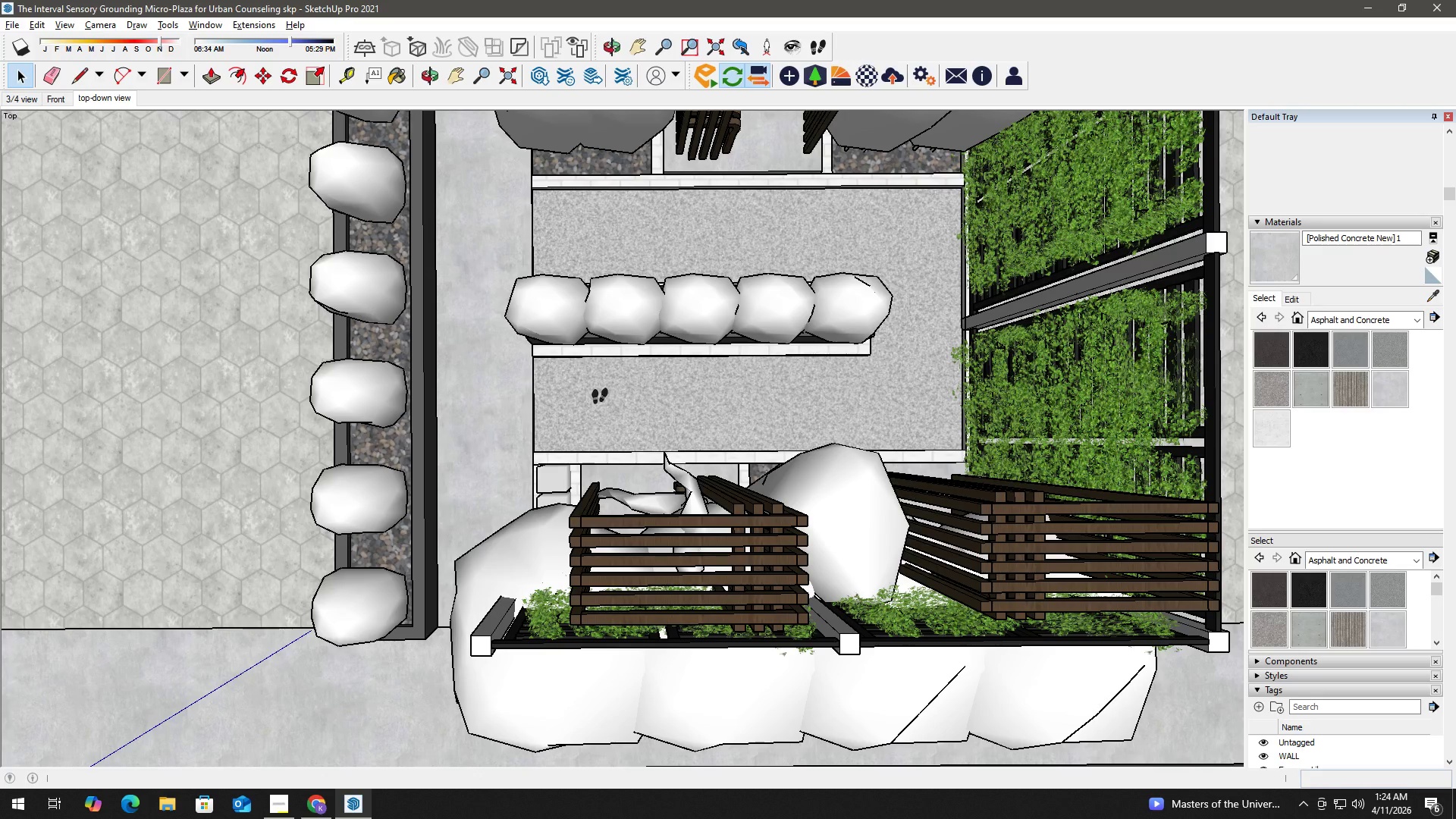 
key(Space)
 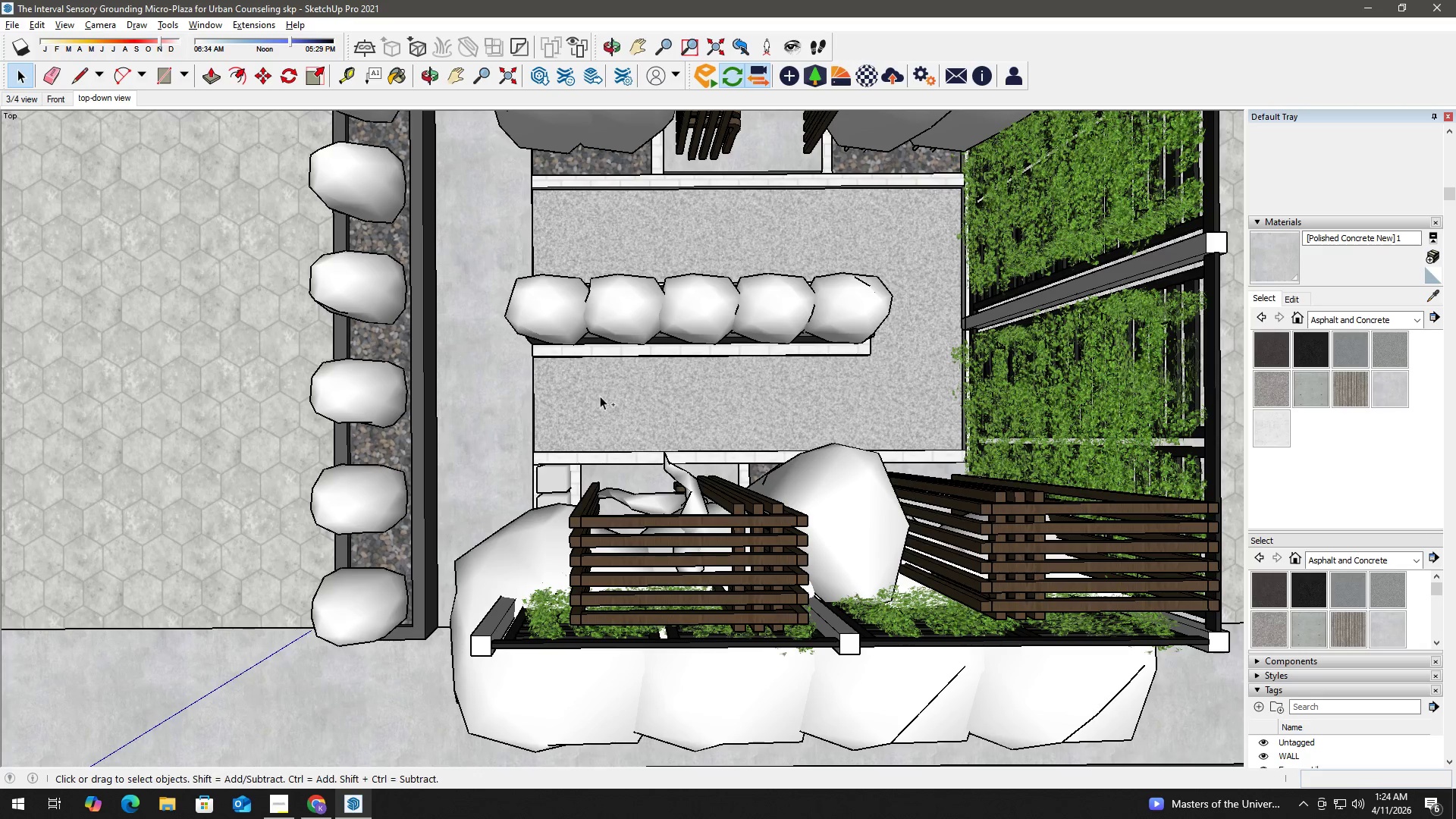 
key(Control+S)
 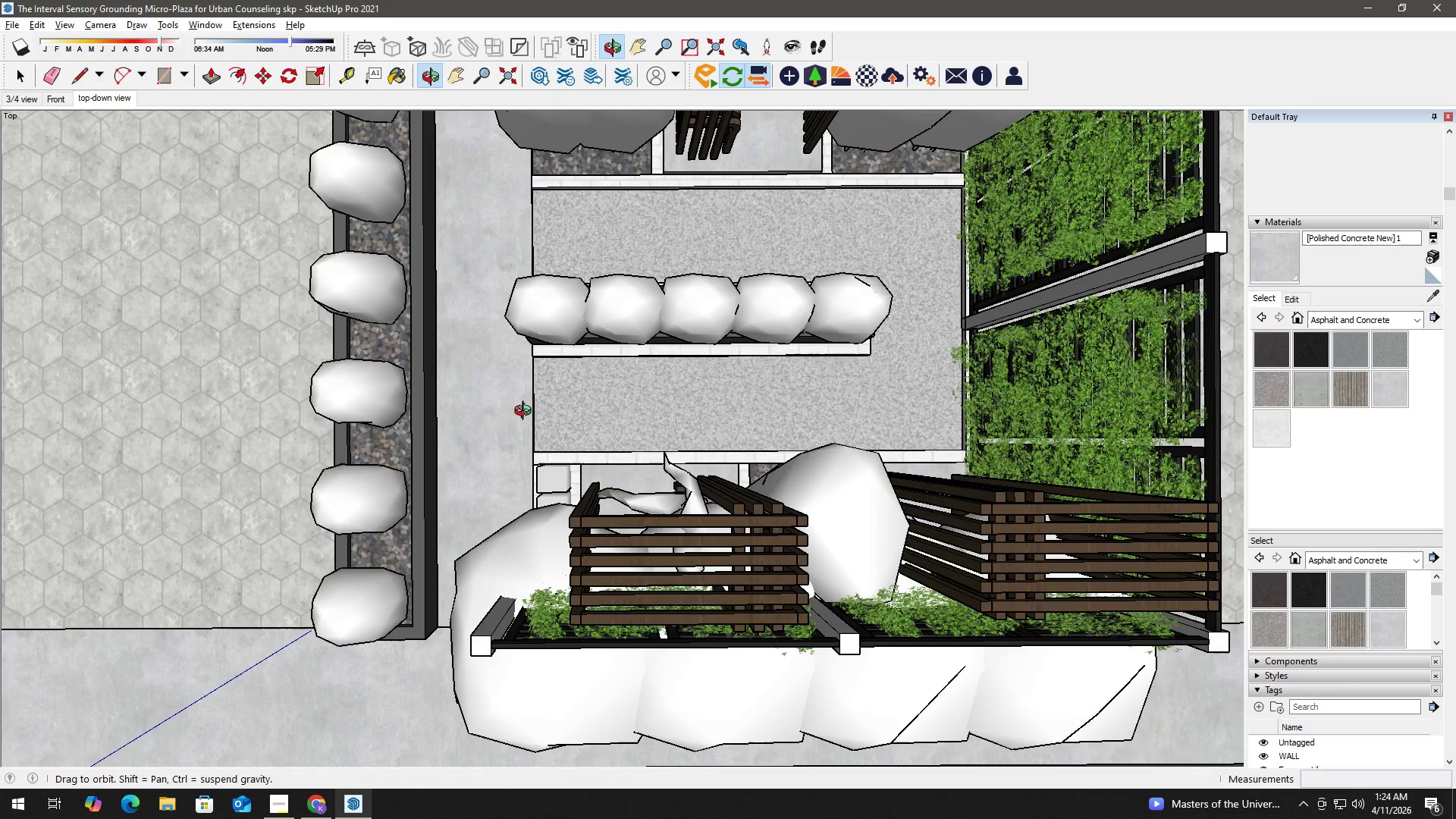 
scroll: coordinate [380, 458], scroll_direction: up, amount: 10.0
 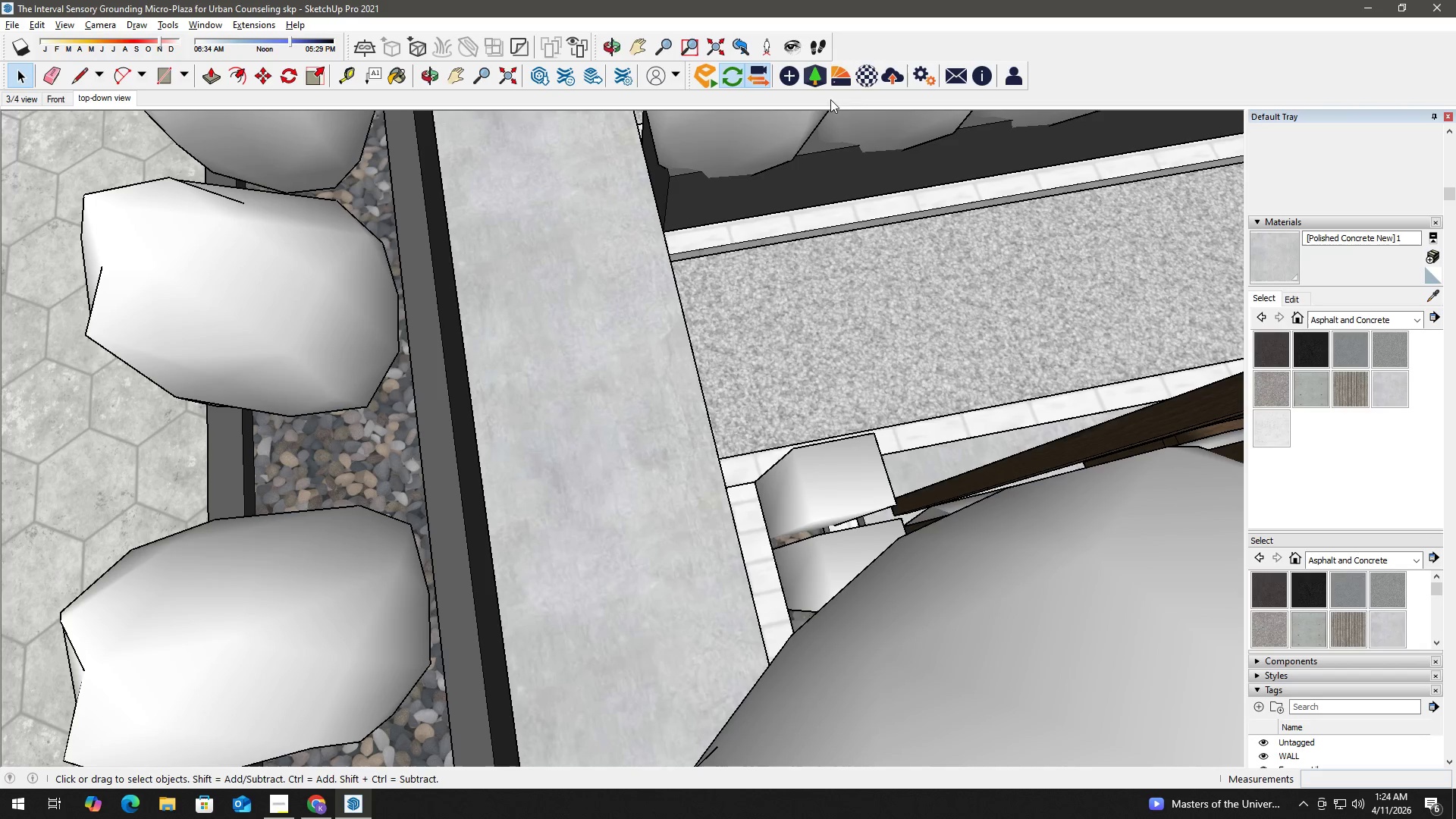 
left_click([874, 74])
 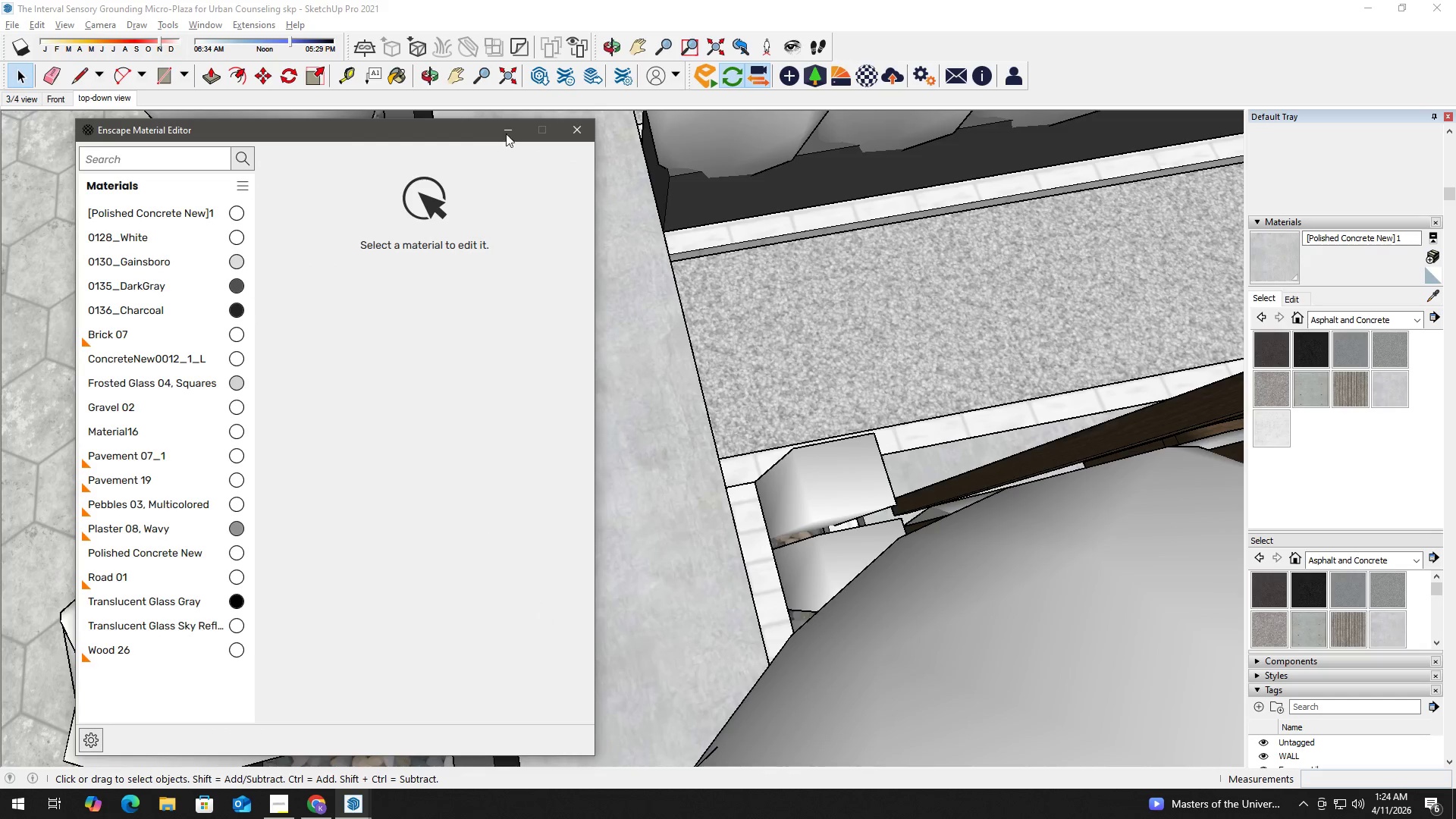 
left_click_drag(start_coordinate=[431, 127], to_coordinate=[856, 102])
 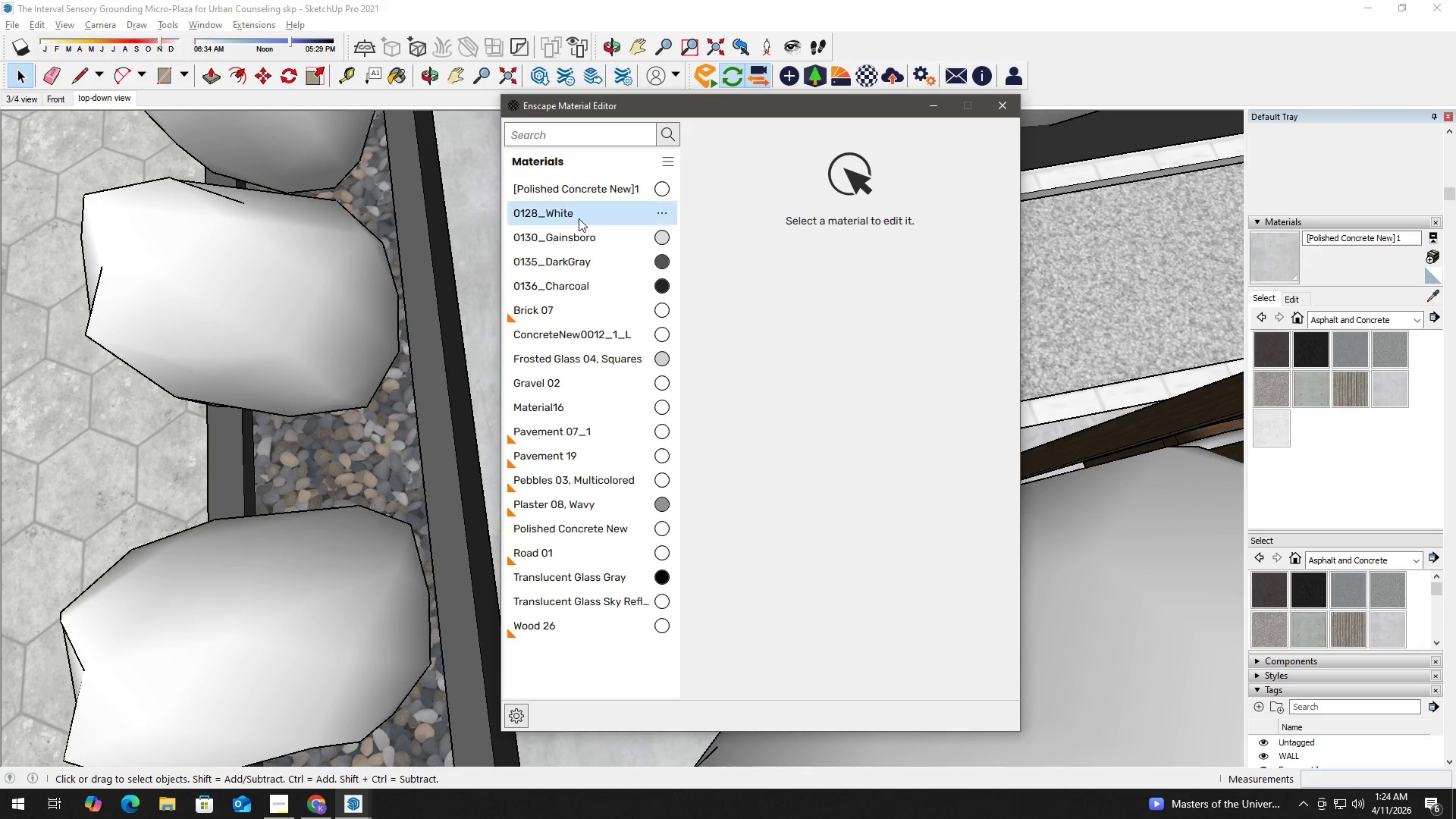 
key(B)
 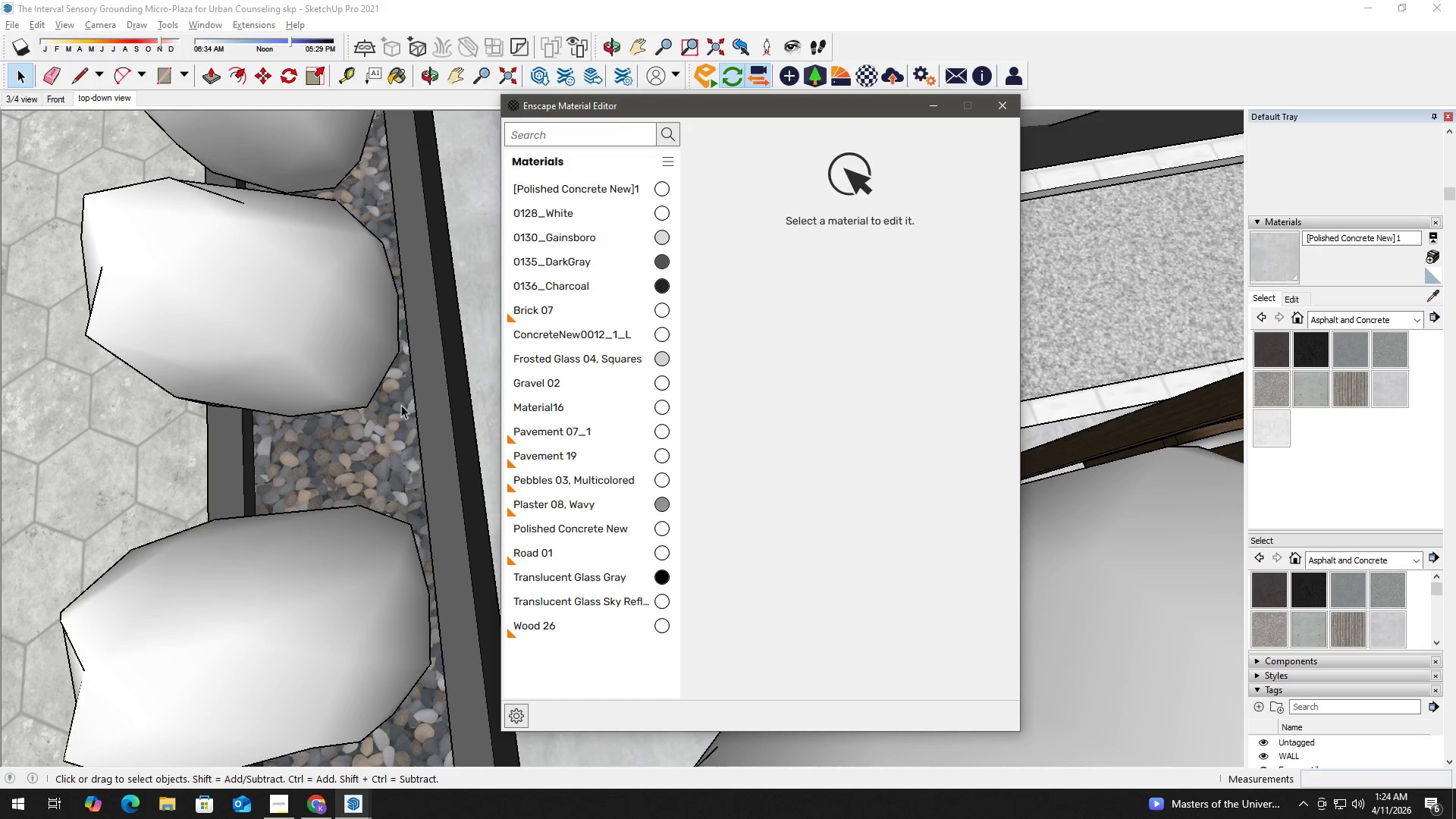 
hold_key(key=AltLeft, duration=0.42)
 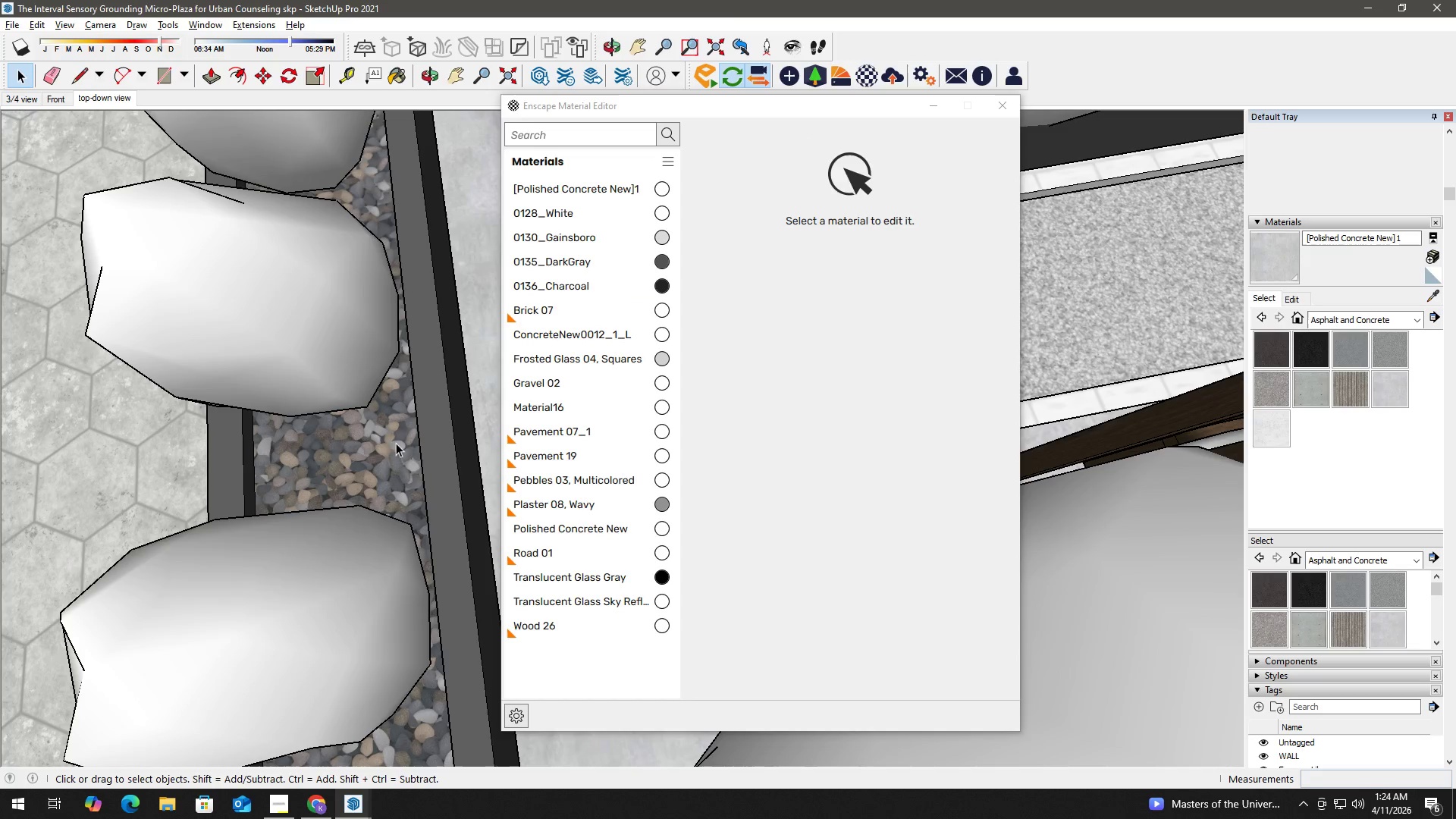 
left_click([396, 443])
 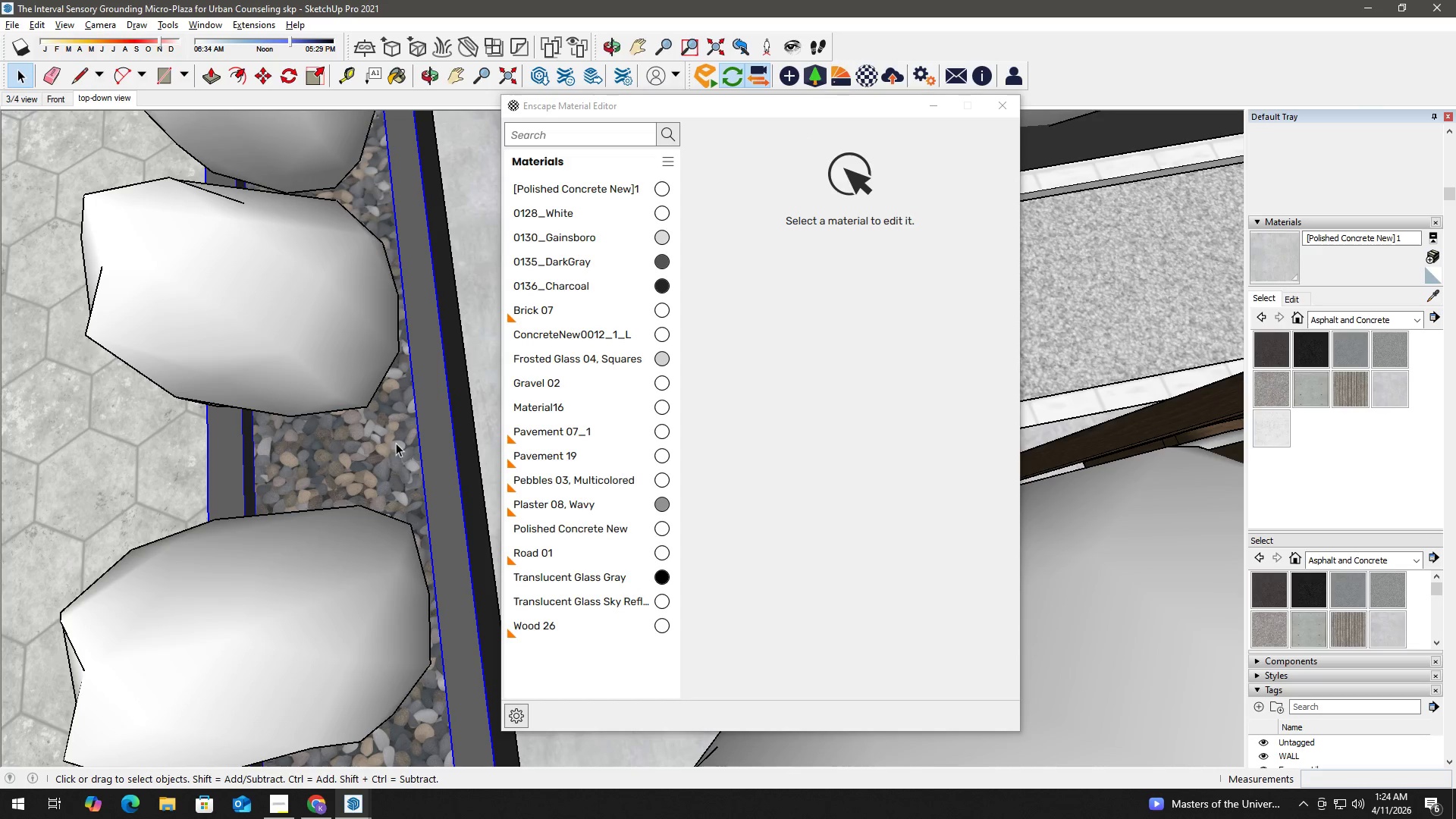 
key(B)
 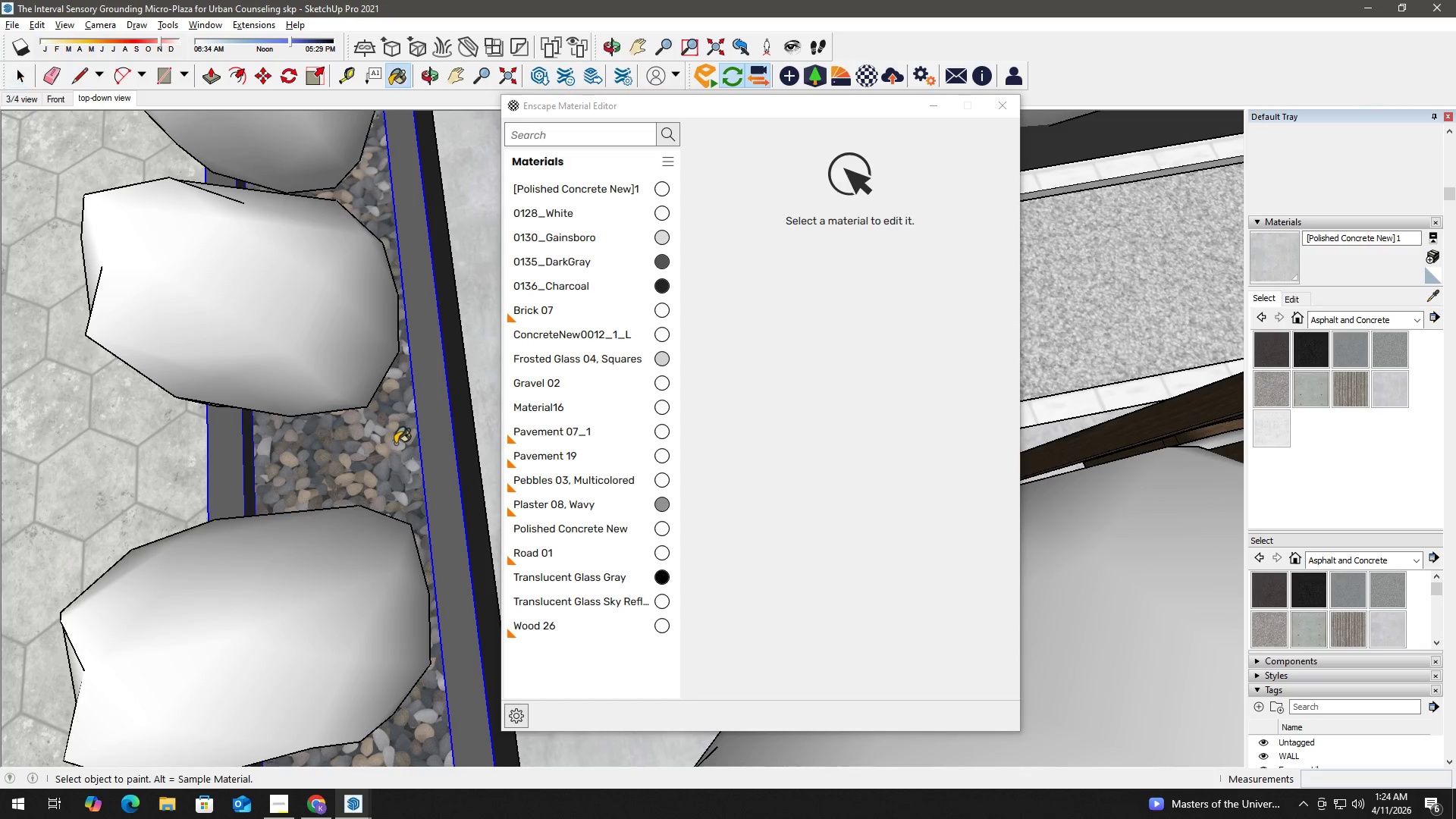 
hold_key(key=AltLeft, duration=0.44)
left_click([373, 444])
 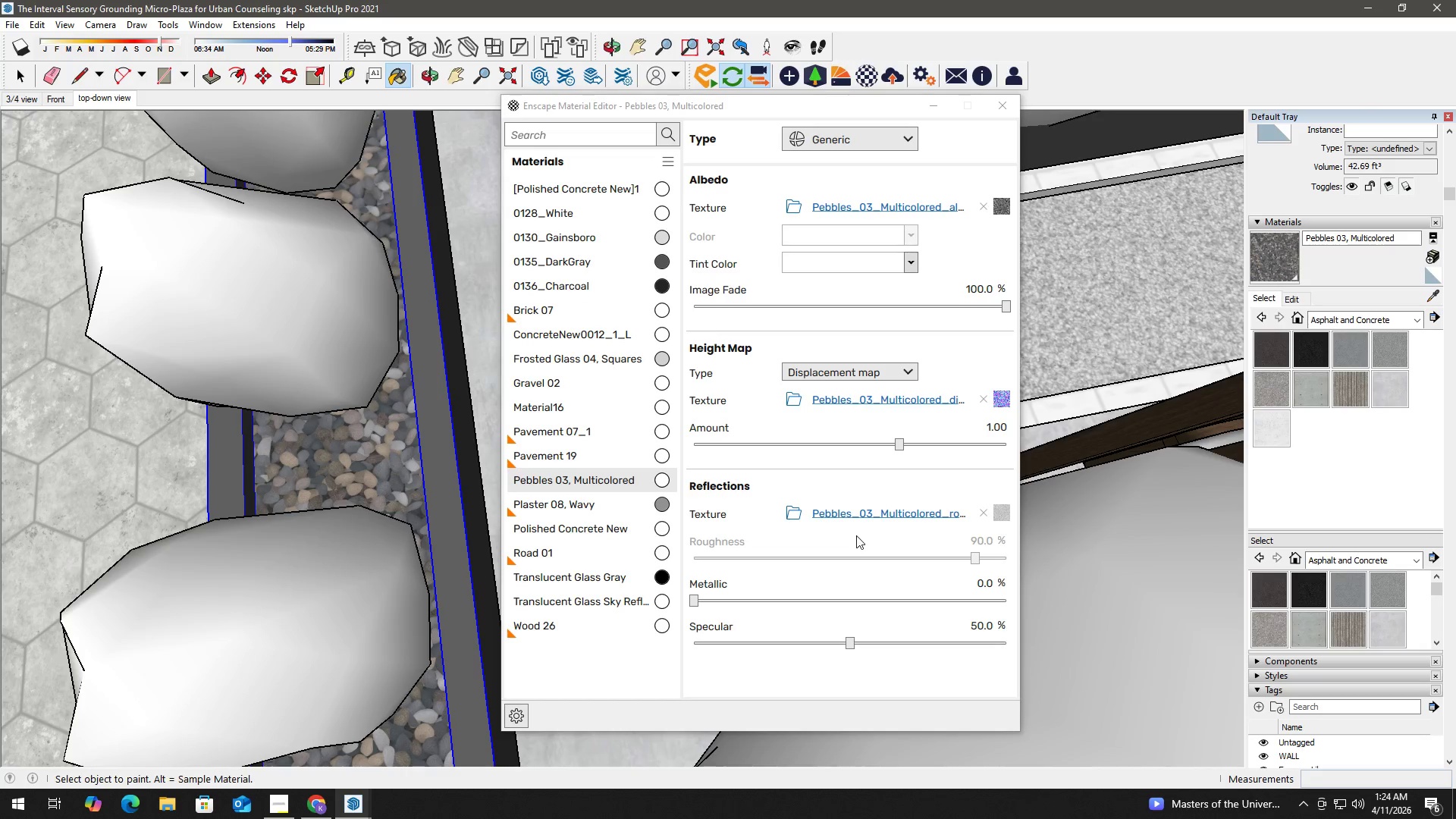 
left_click([256, 20])
 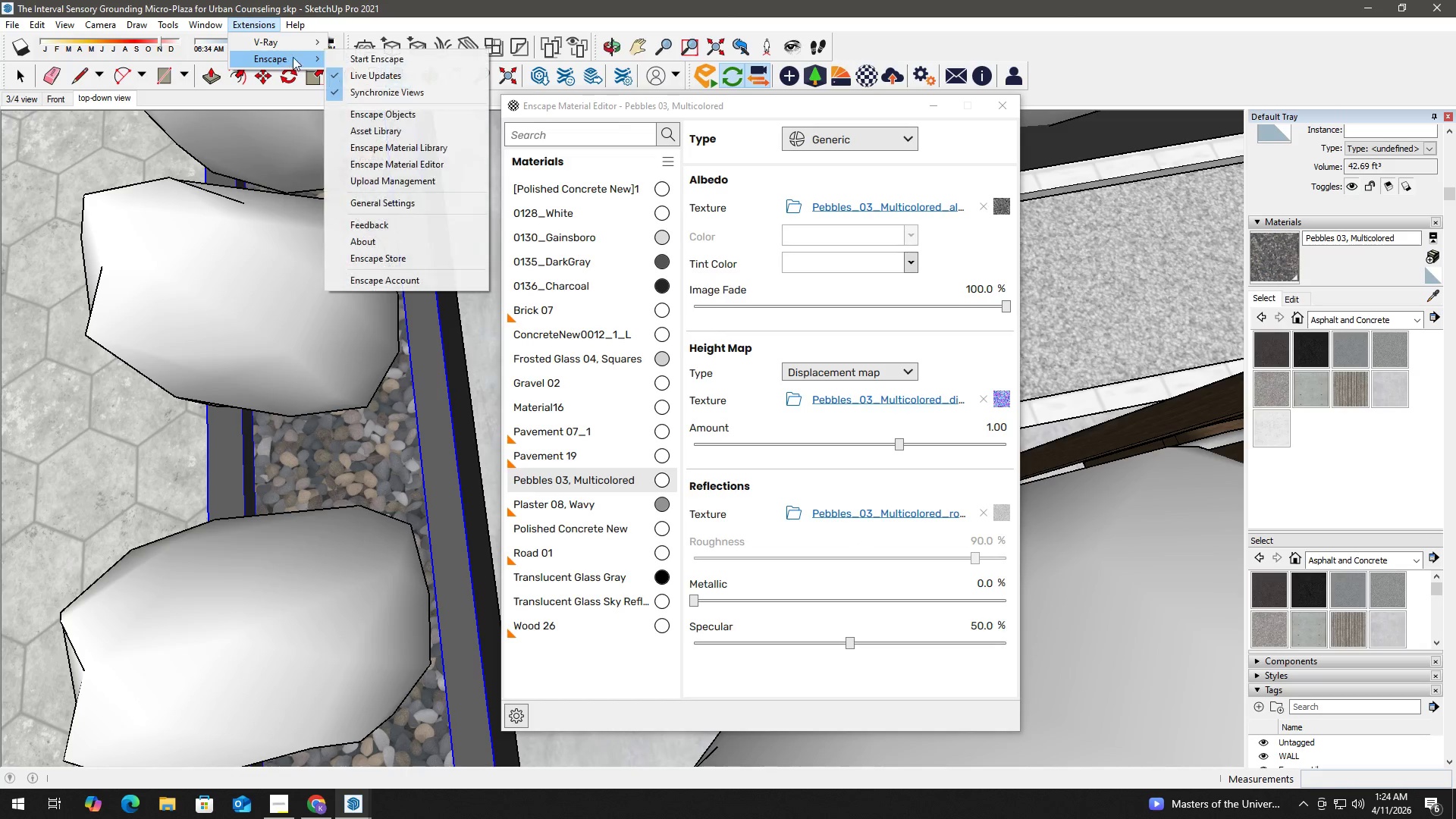 
left_click([378, 58])
 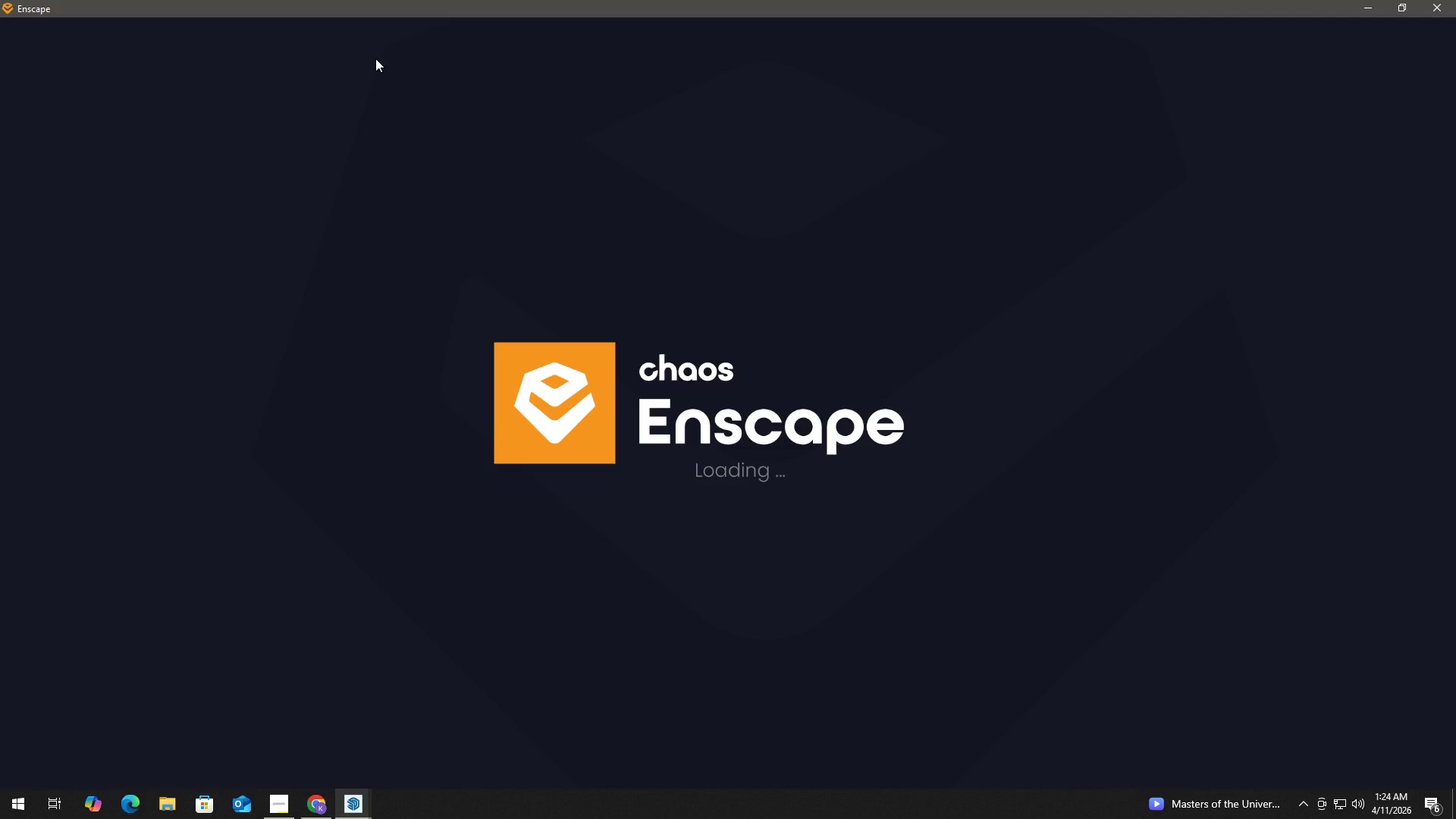 
wait(13.52)
 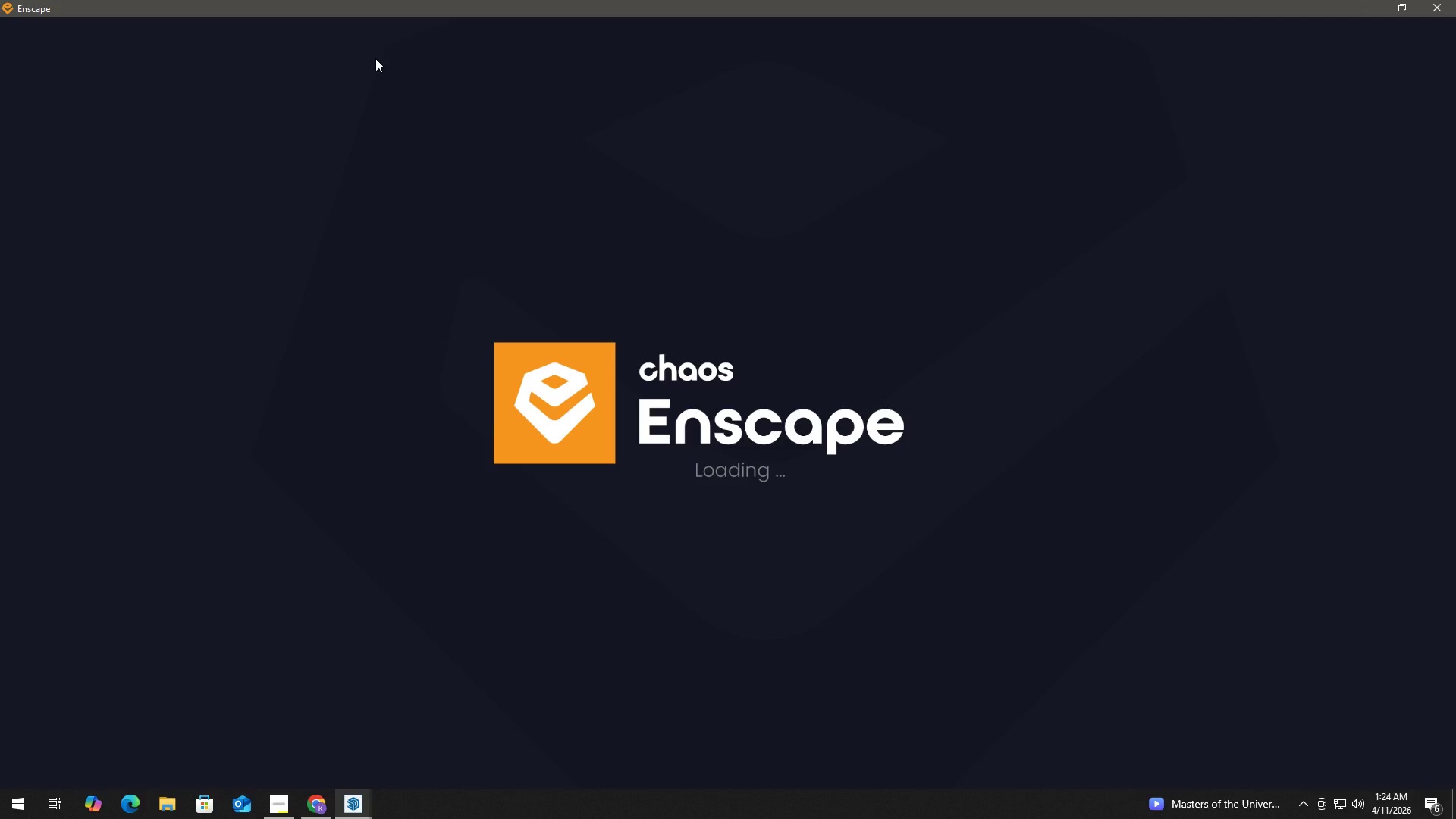 
key(Alt+Tab)
 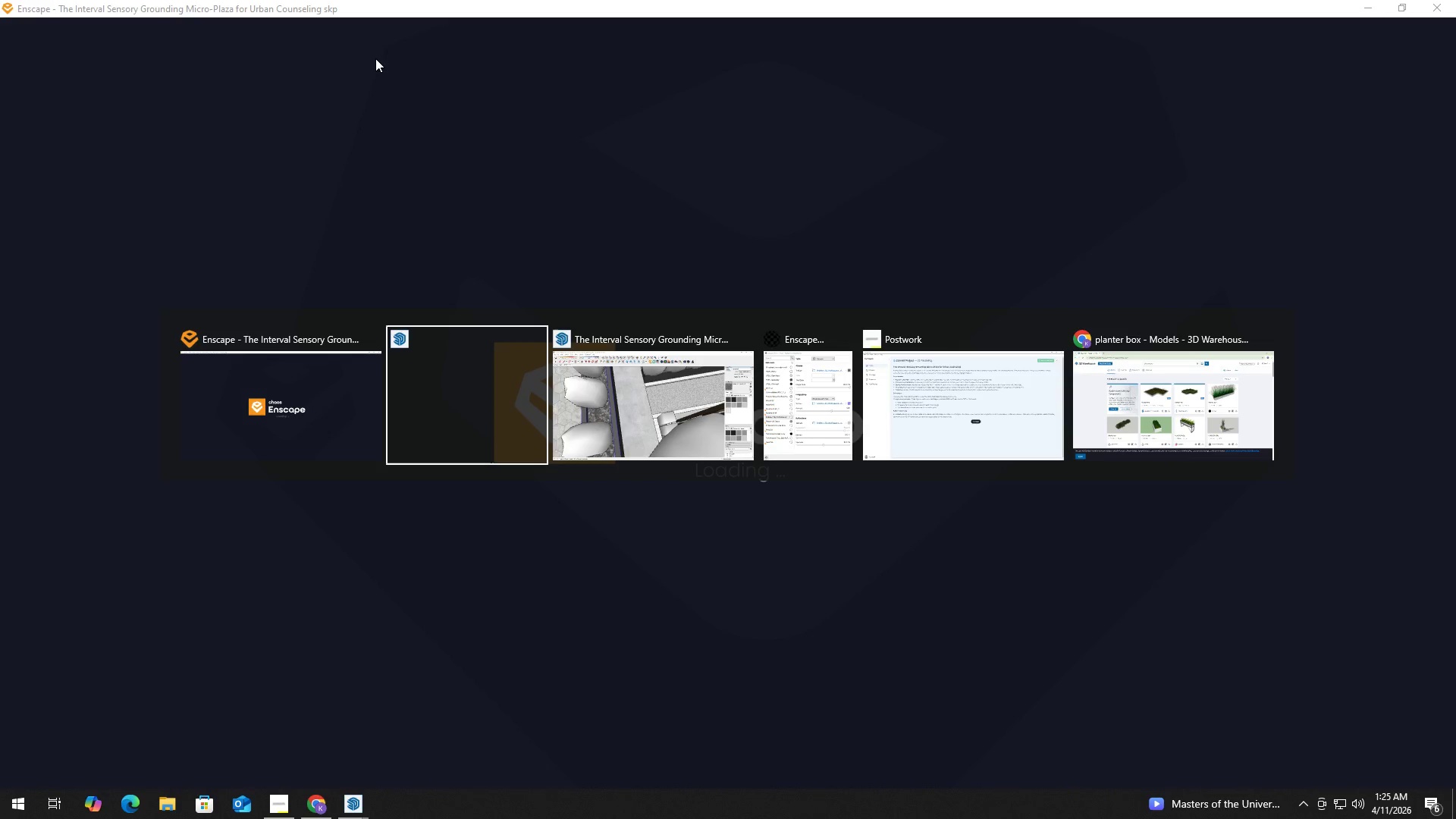 
key(Alt+Tab)
 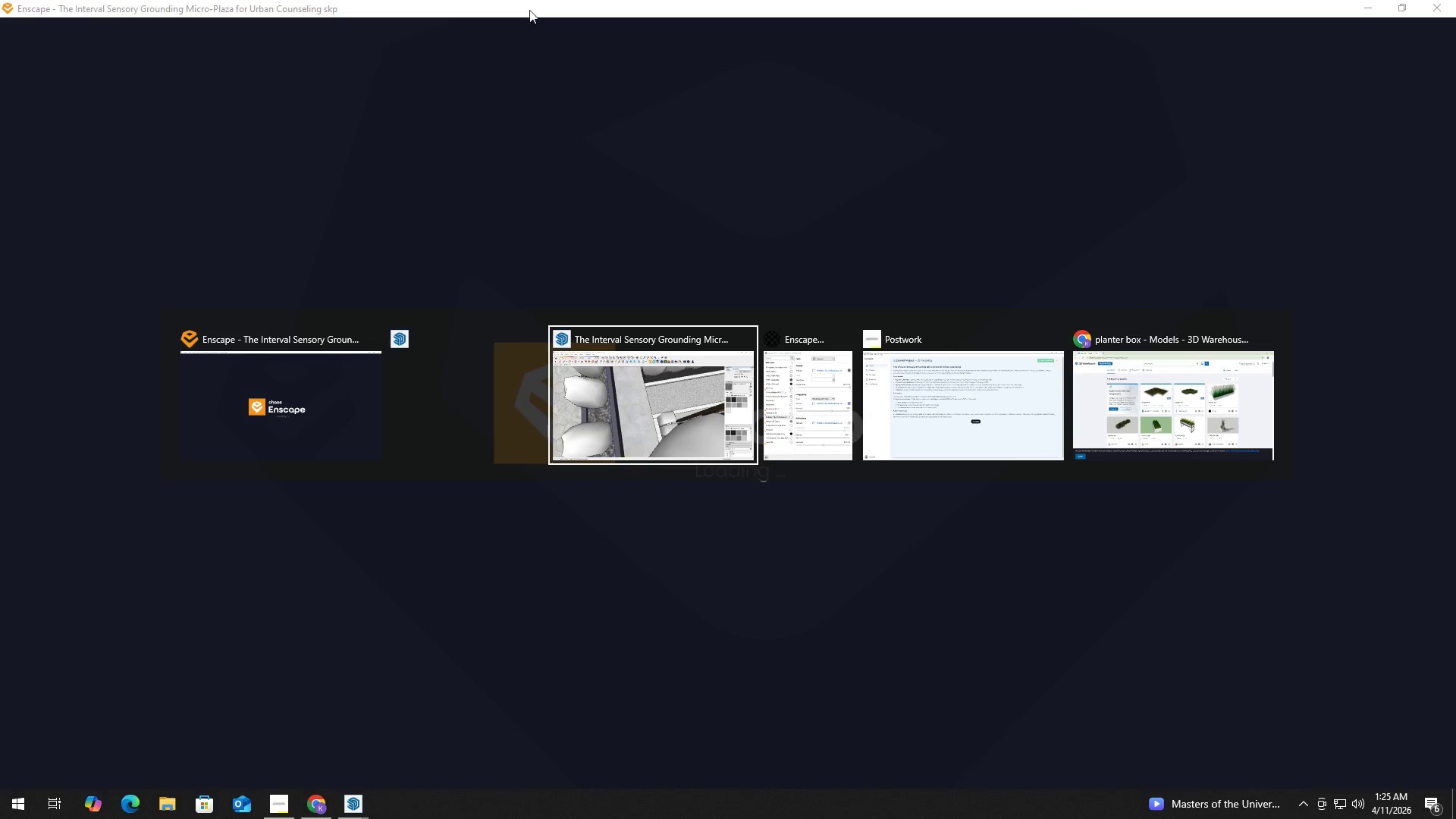 
key(Alt+Tab)
 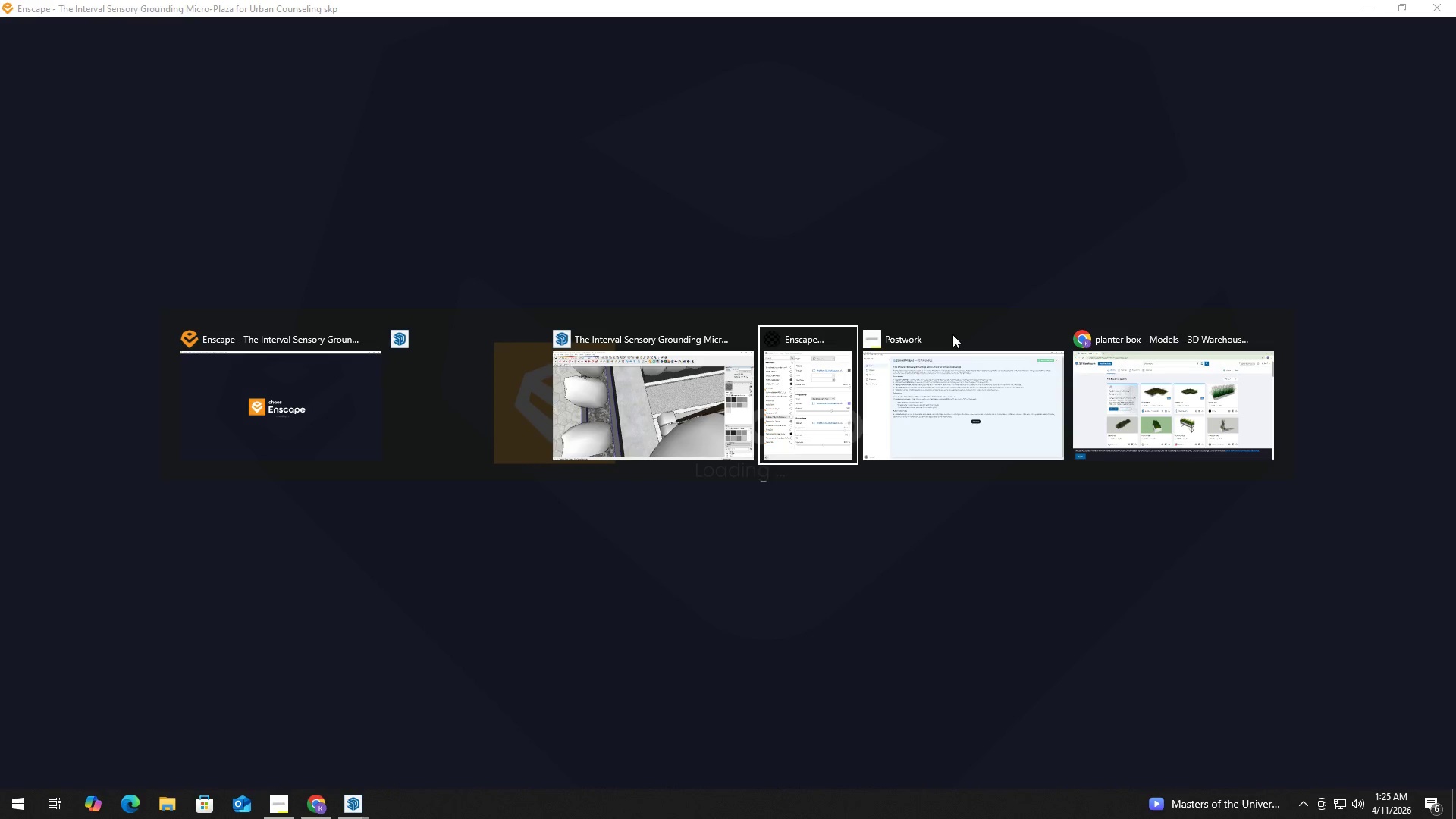 
key(Alt+Tab)